 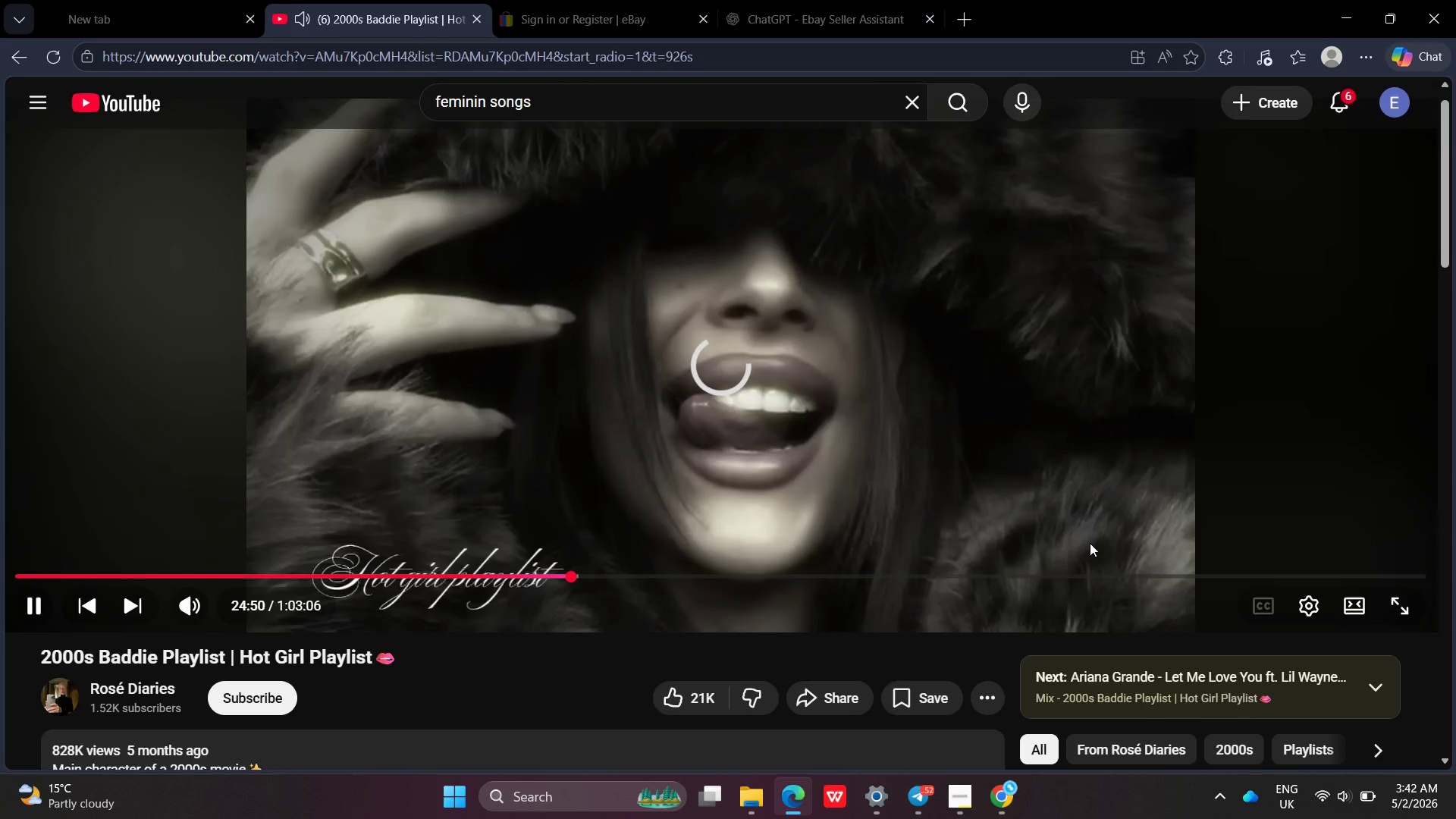 
mouse_move([1113, 582])
 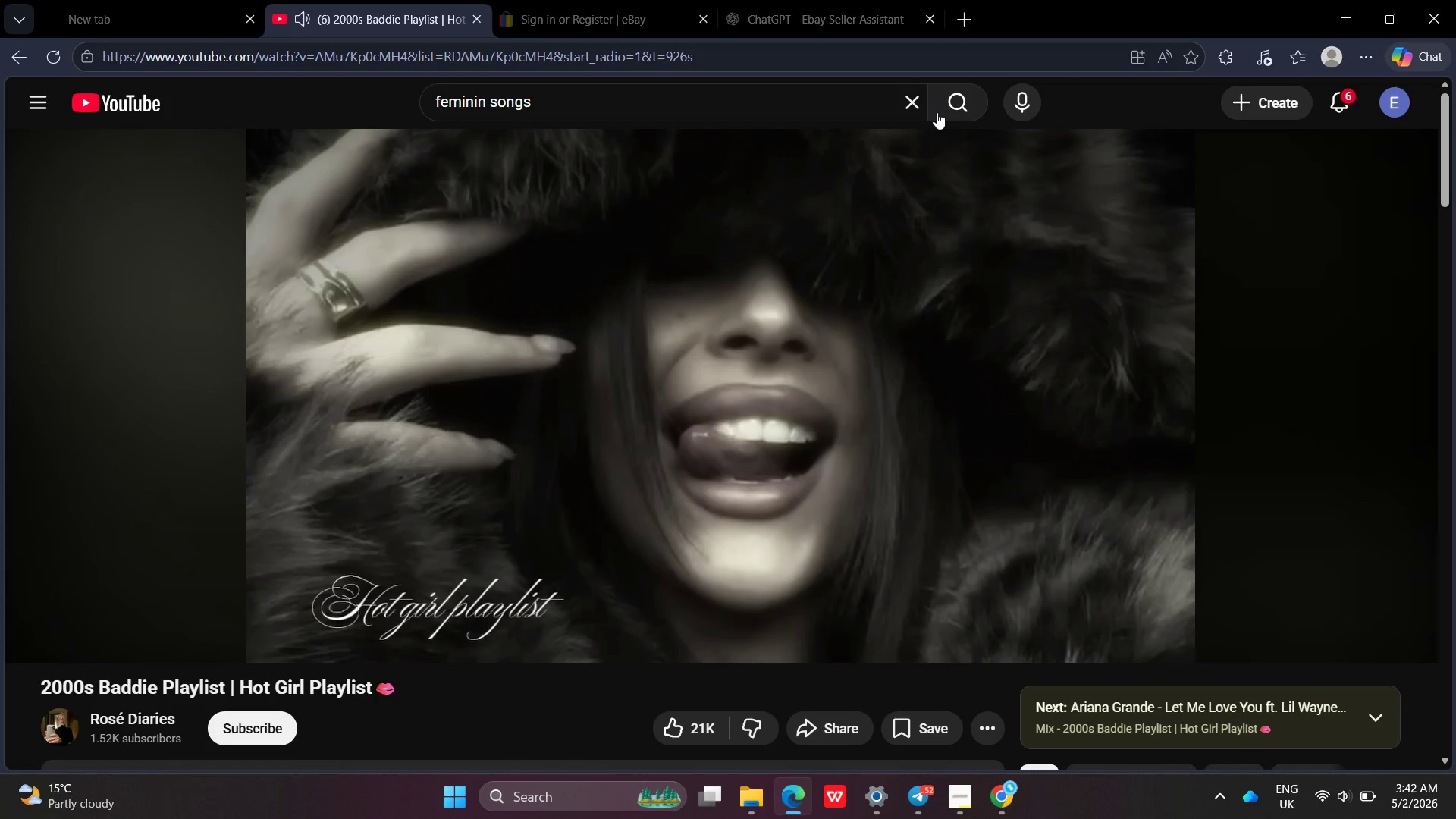 
left_click([915, 103])
 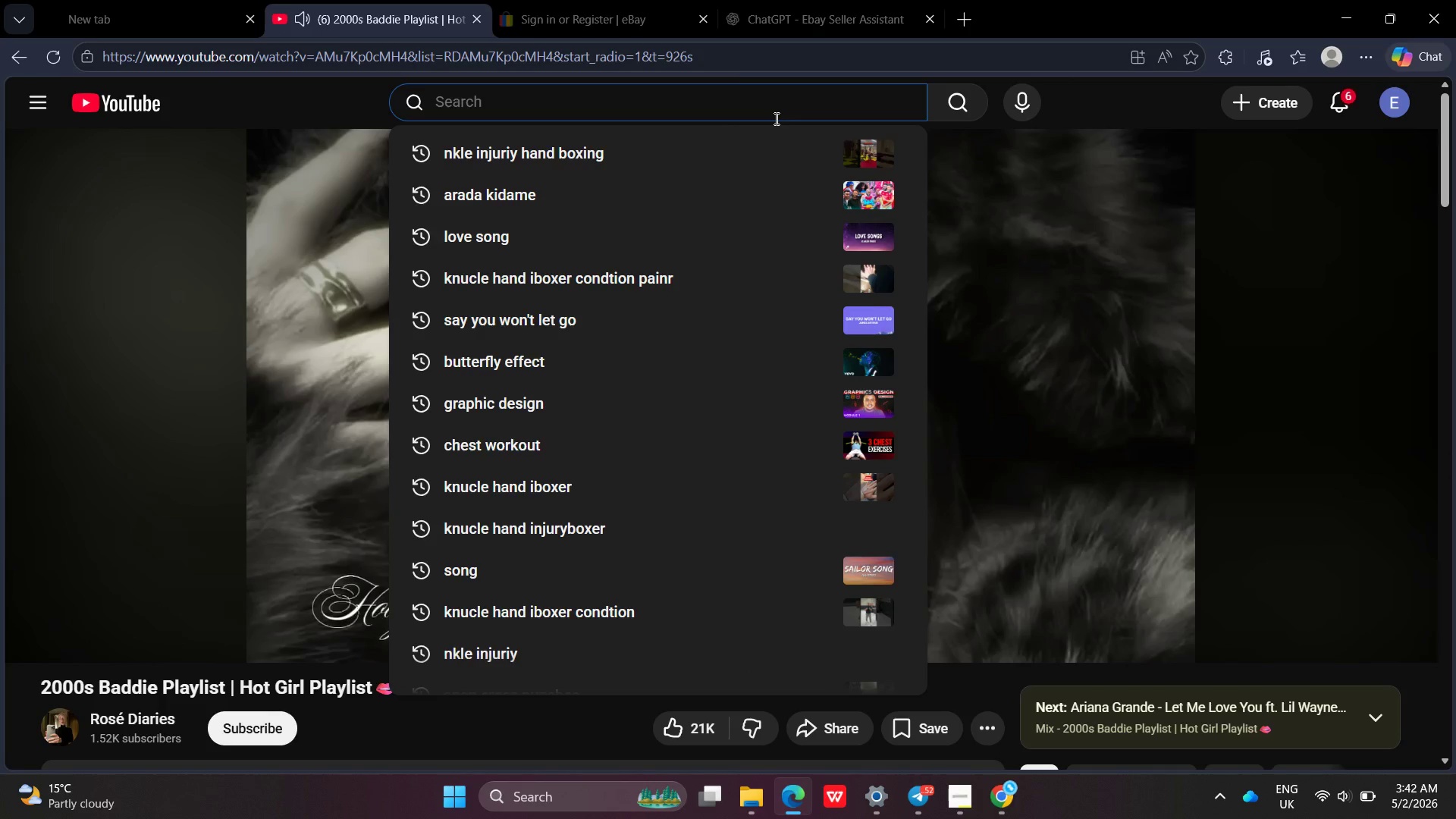 
type(he was ada)
 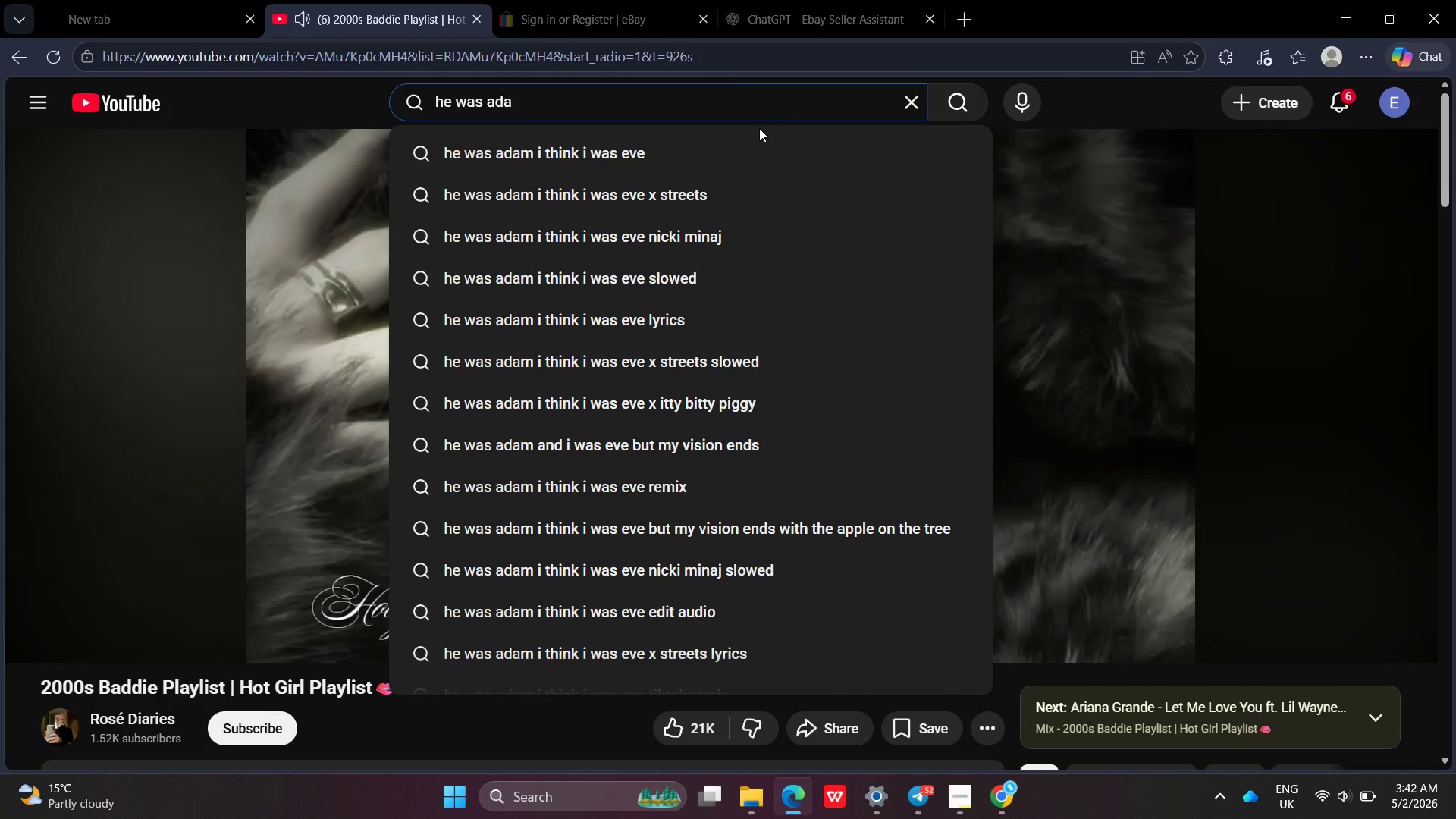 
left_click([724, 156])
 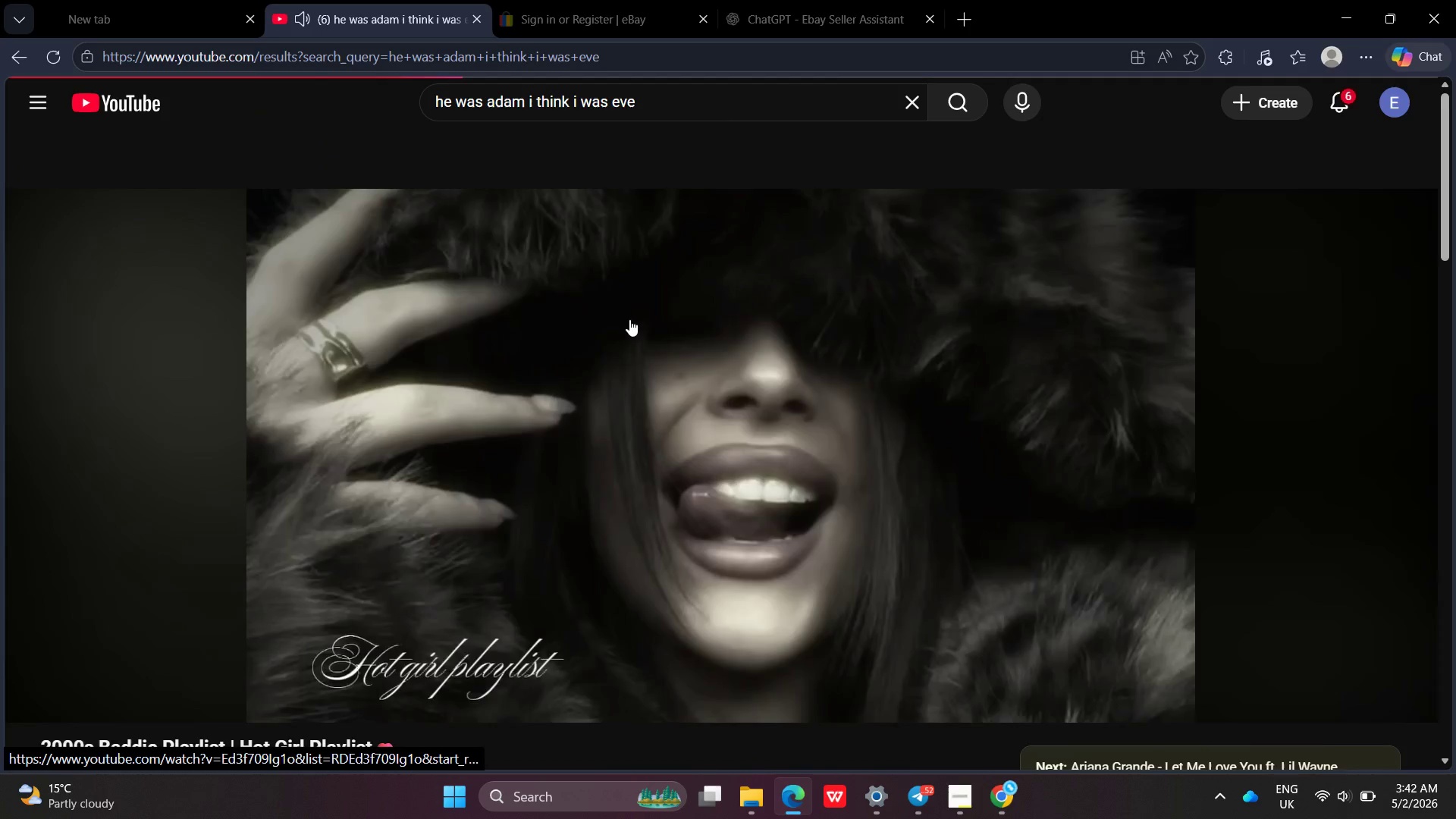 
left_click([572, 339])
 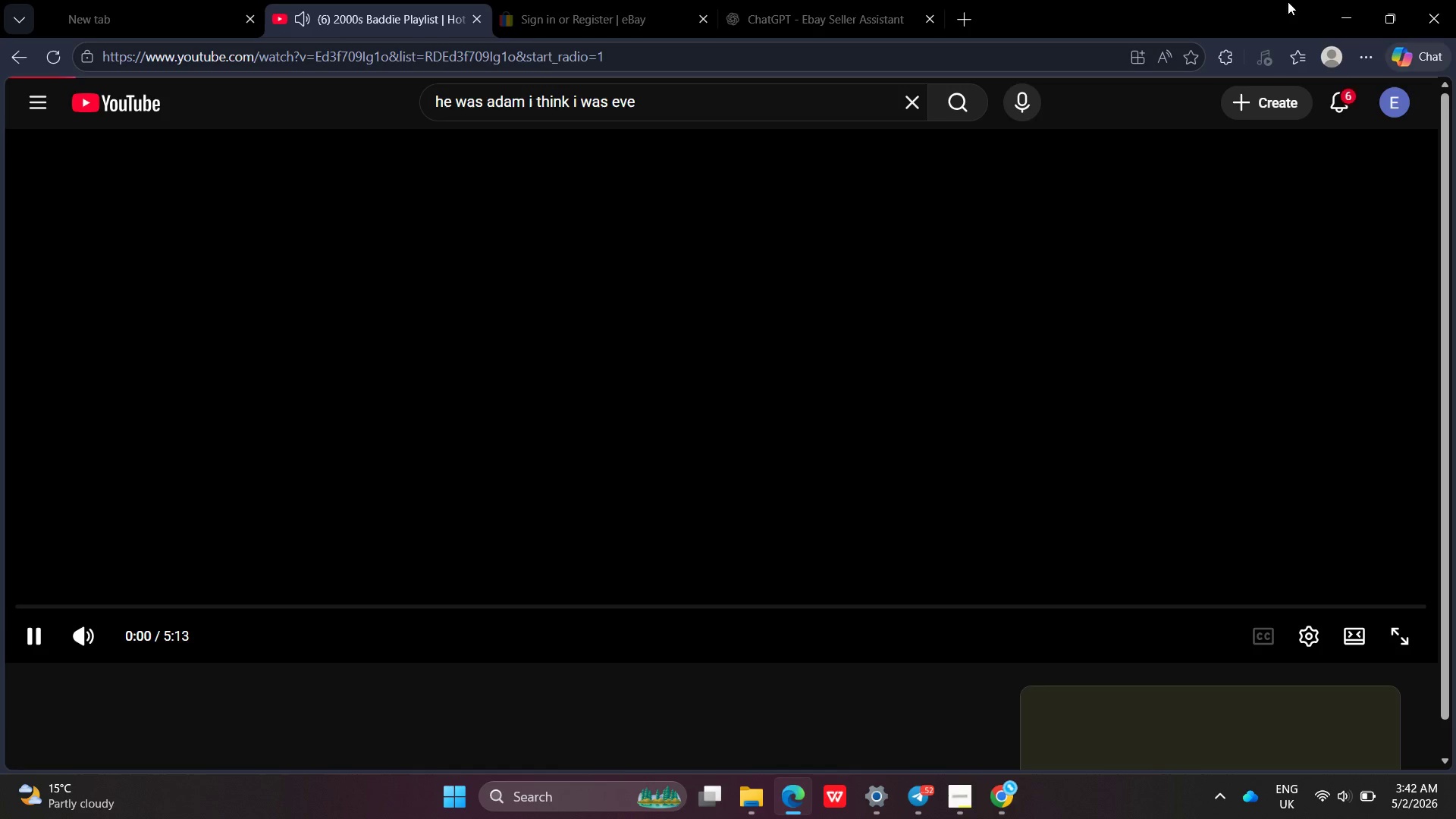 
left_click([1345, 14])
 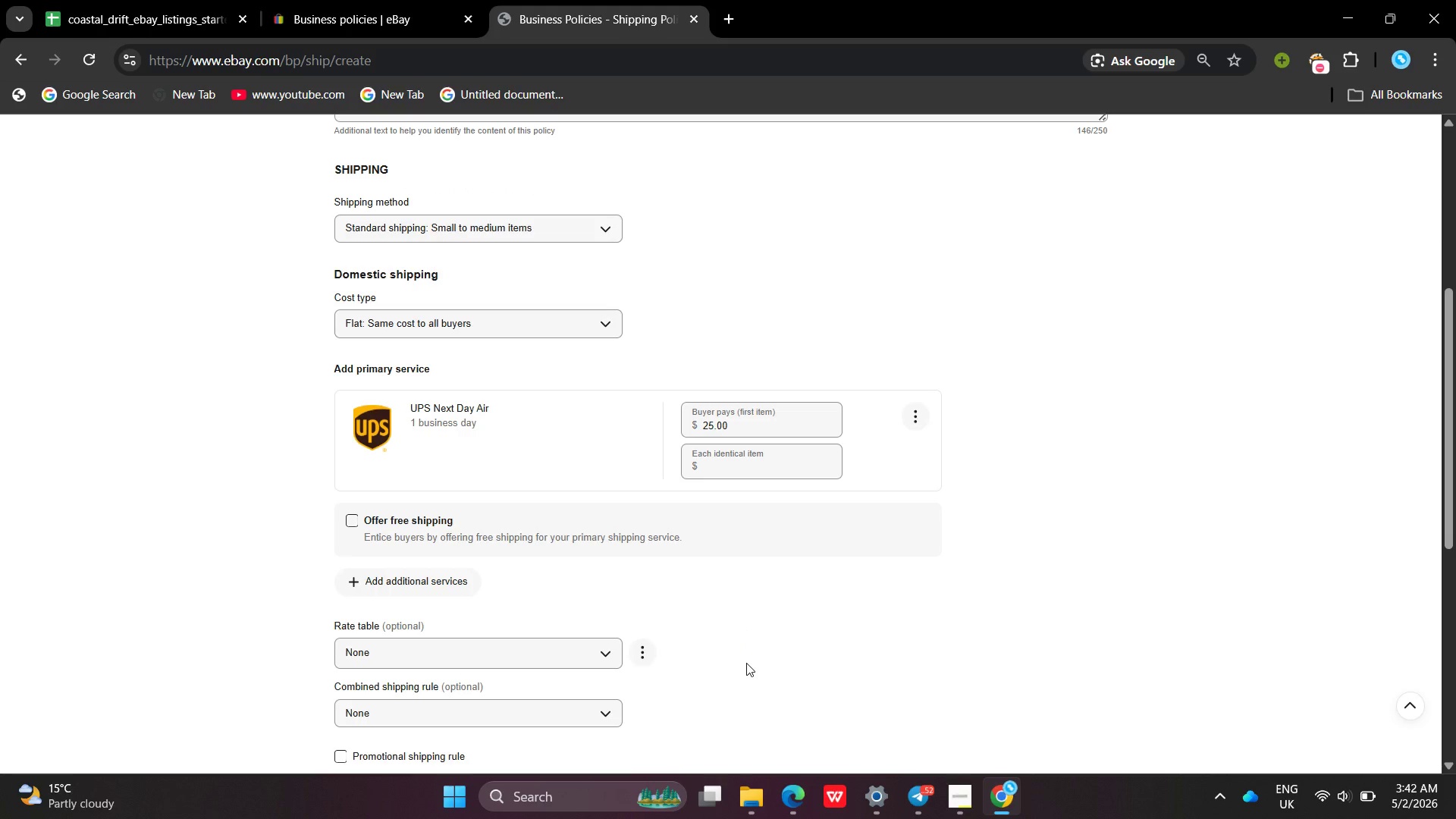 
wait(17.05)
 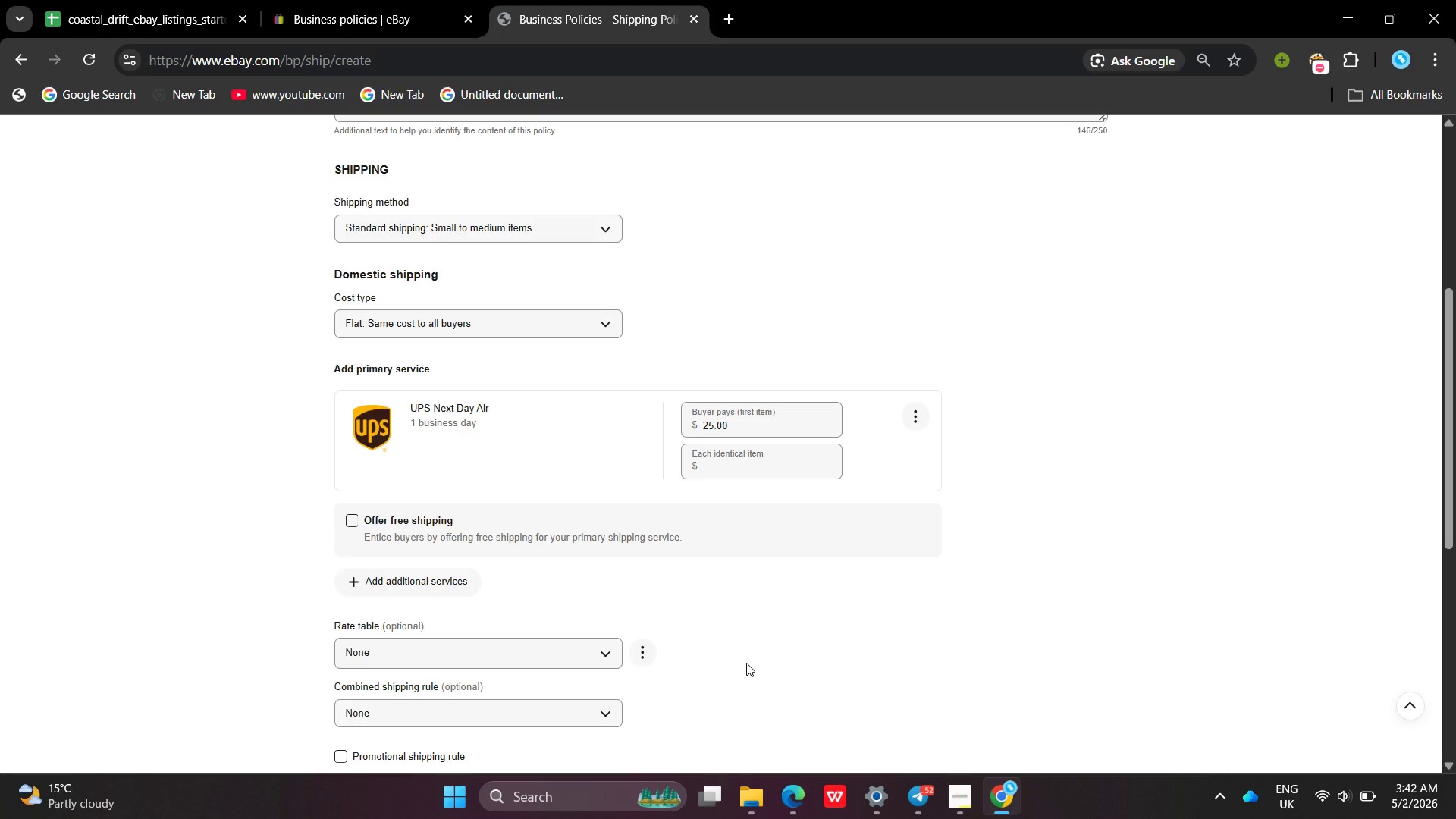 
left_click([457, 672])
 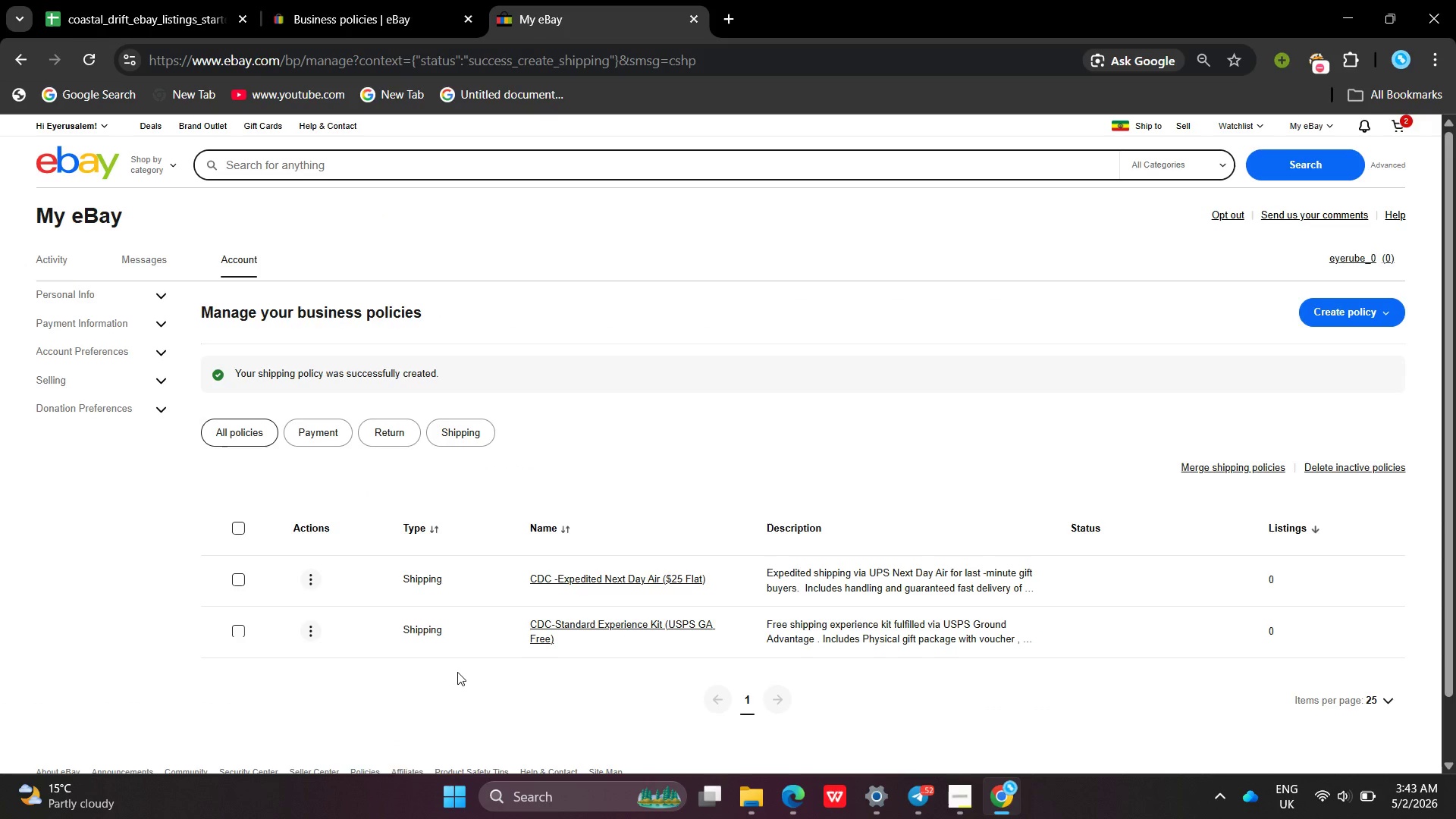 
wait(11.06)
 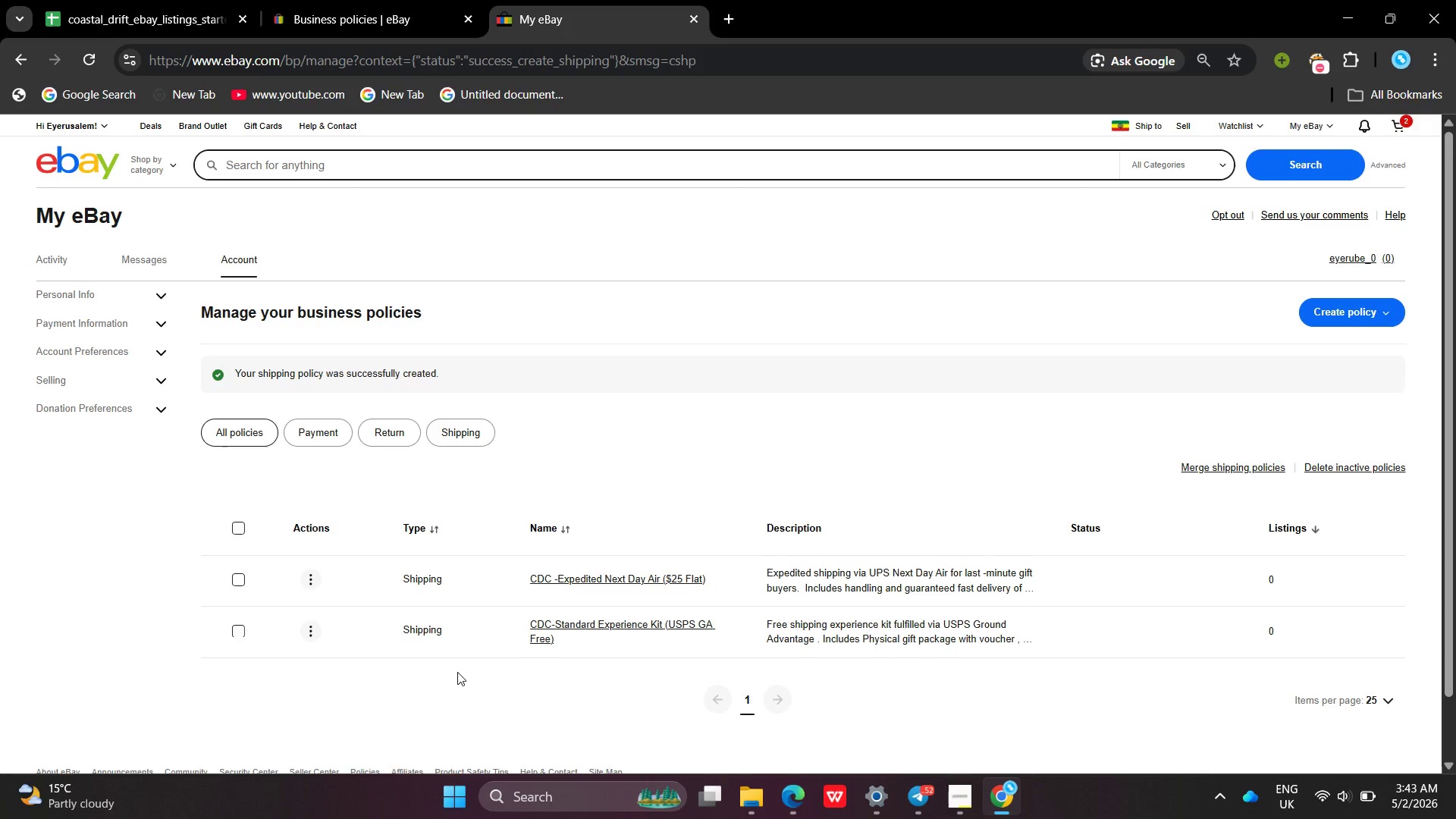 
left_click([940, 780])